 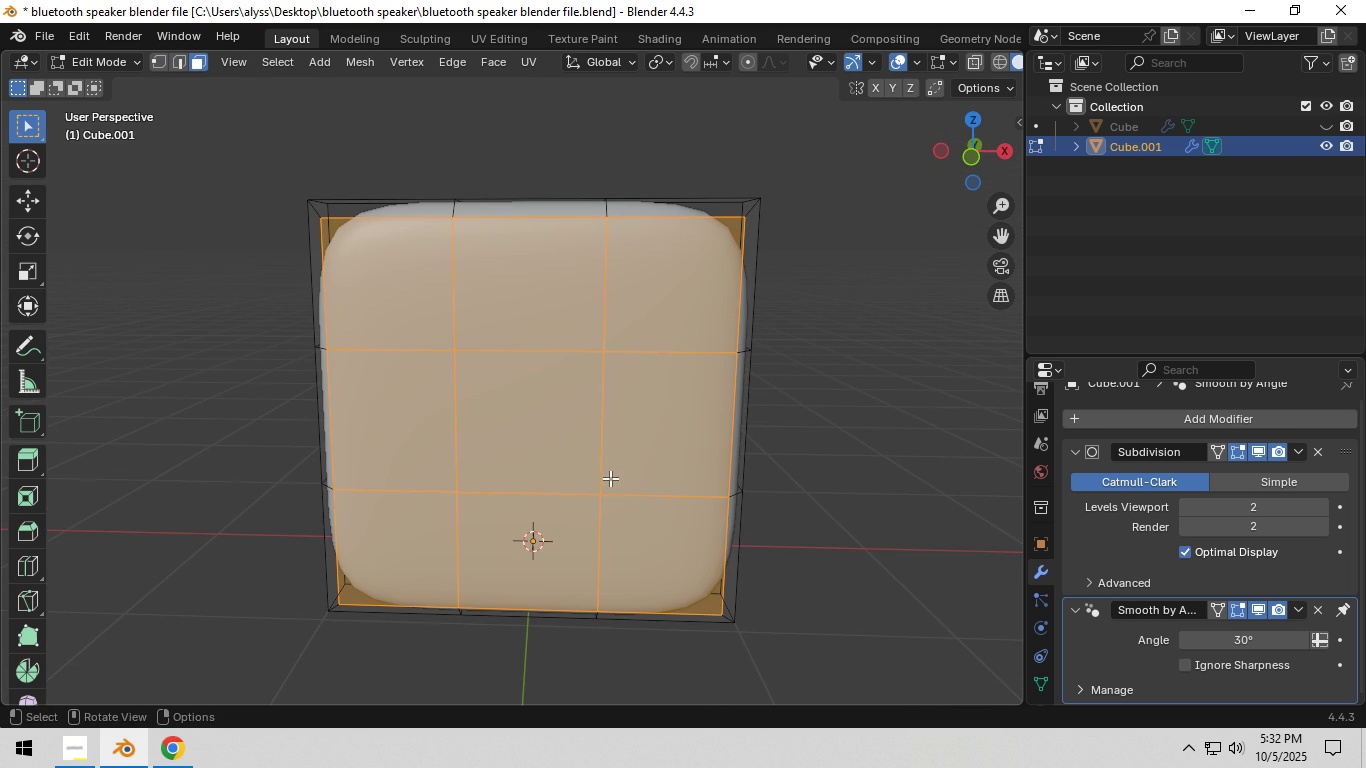 
right_click([608, 480])
 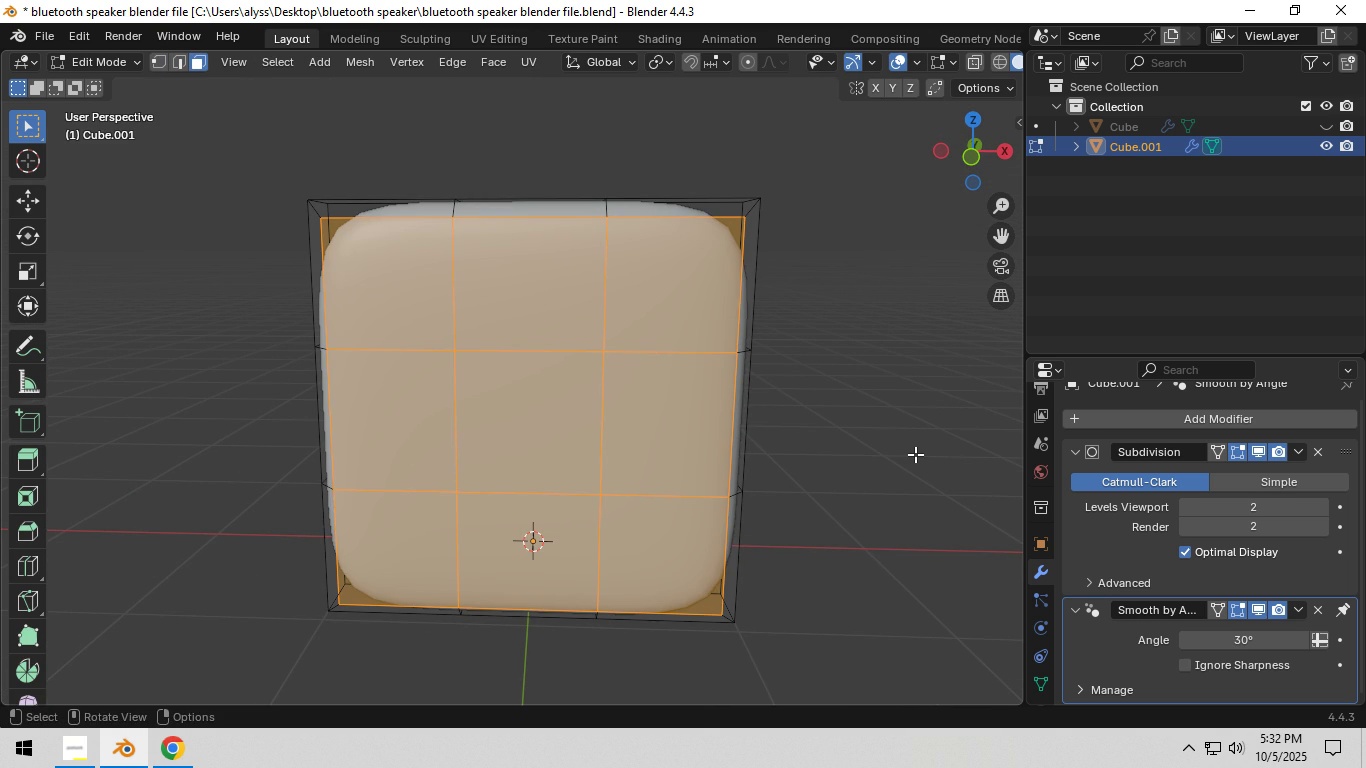 
key(I)
 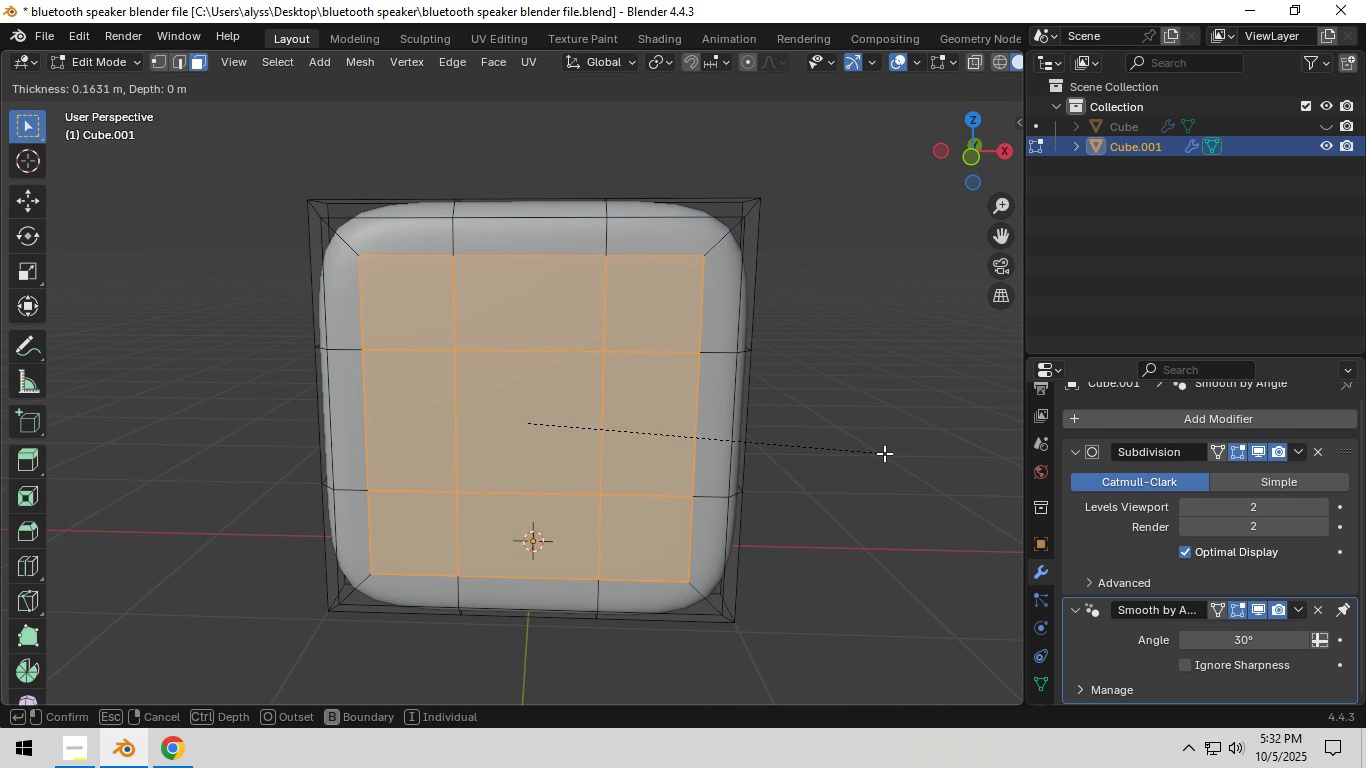 
left_click([884, 453])
 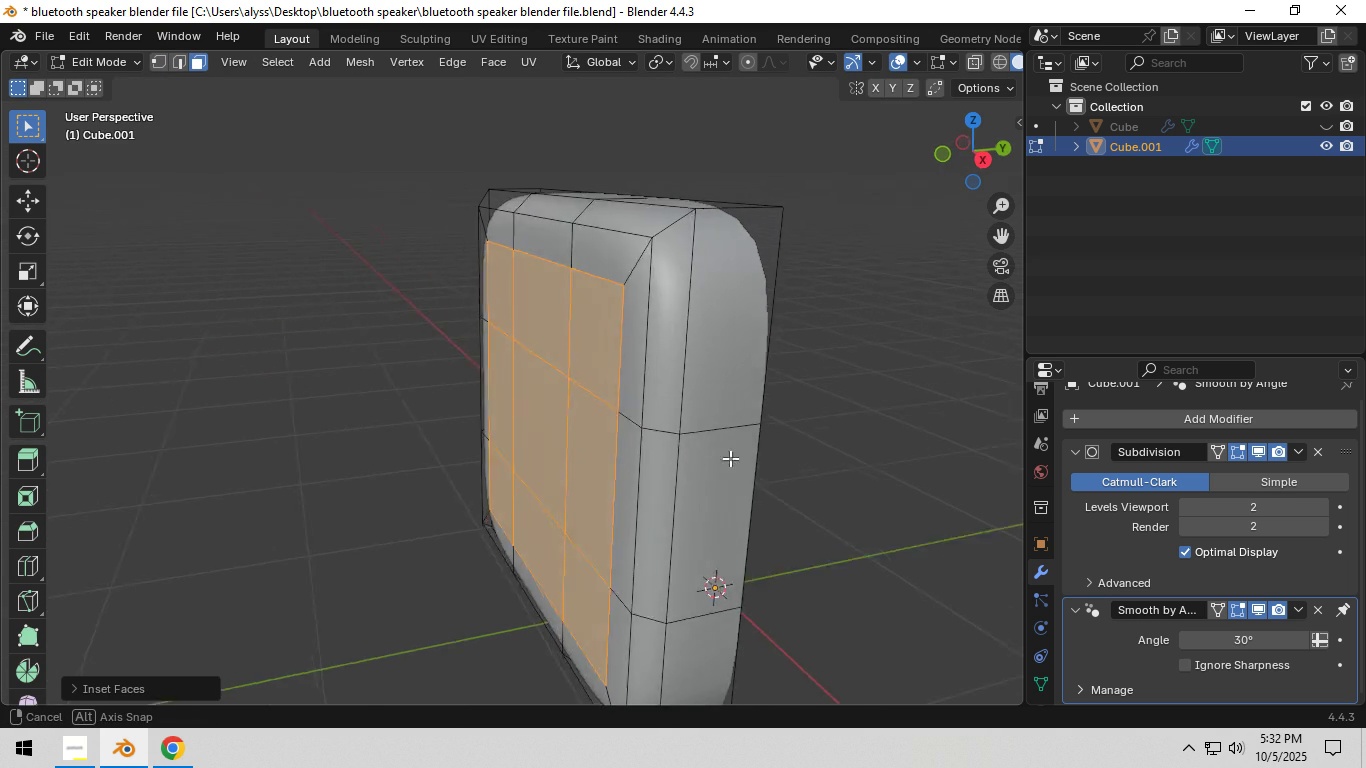 
key(E)
 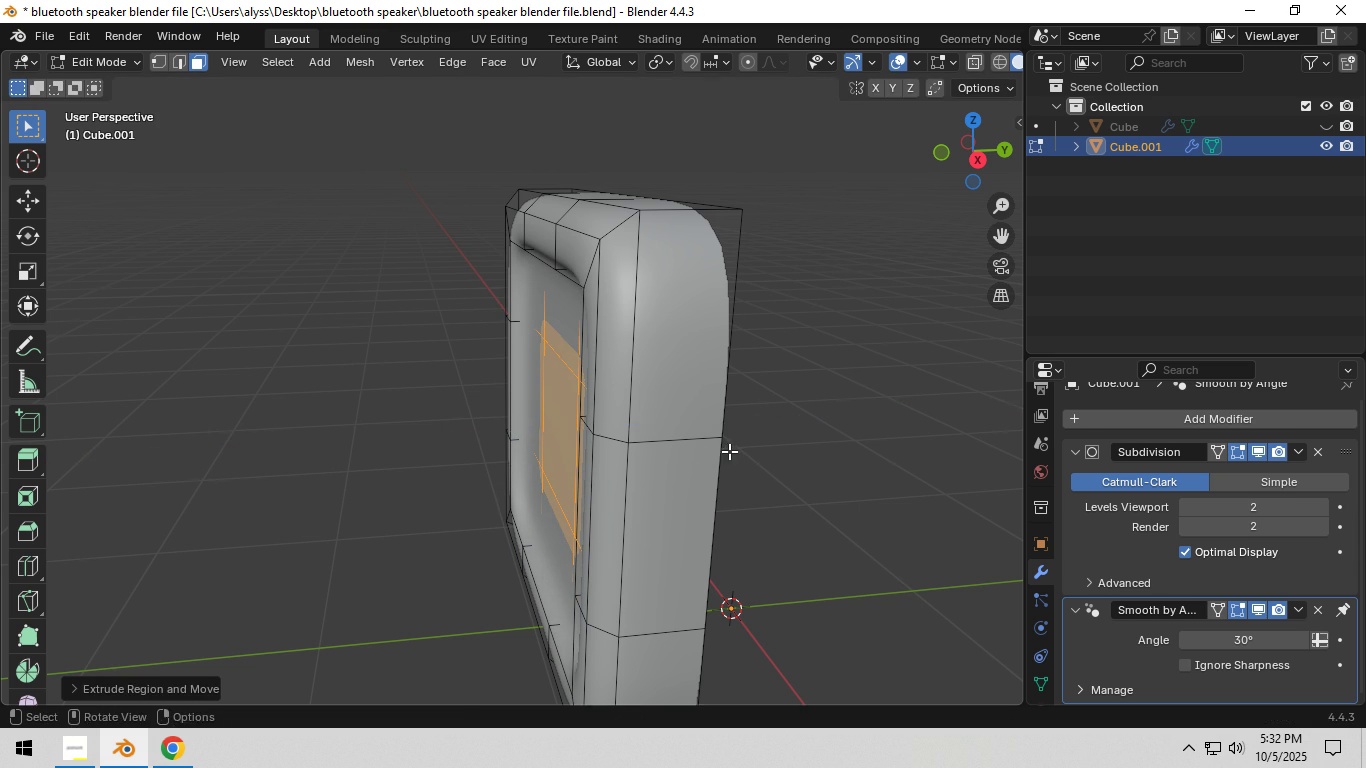 
left_click([729, 451])